 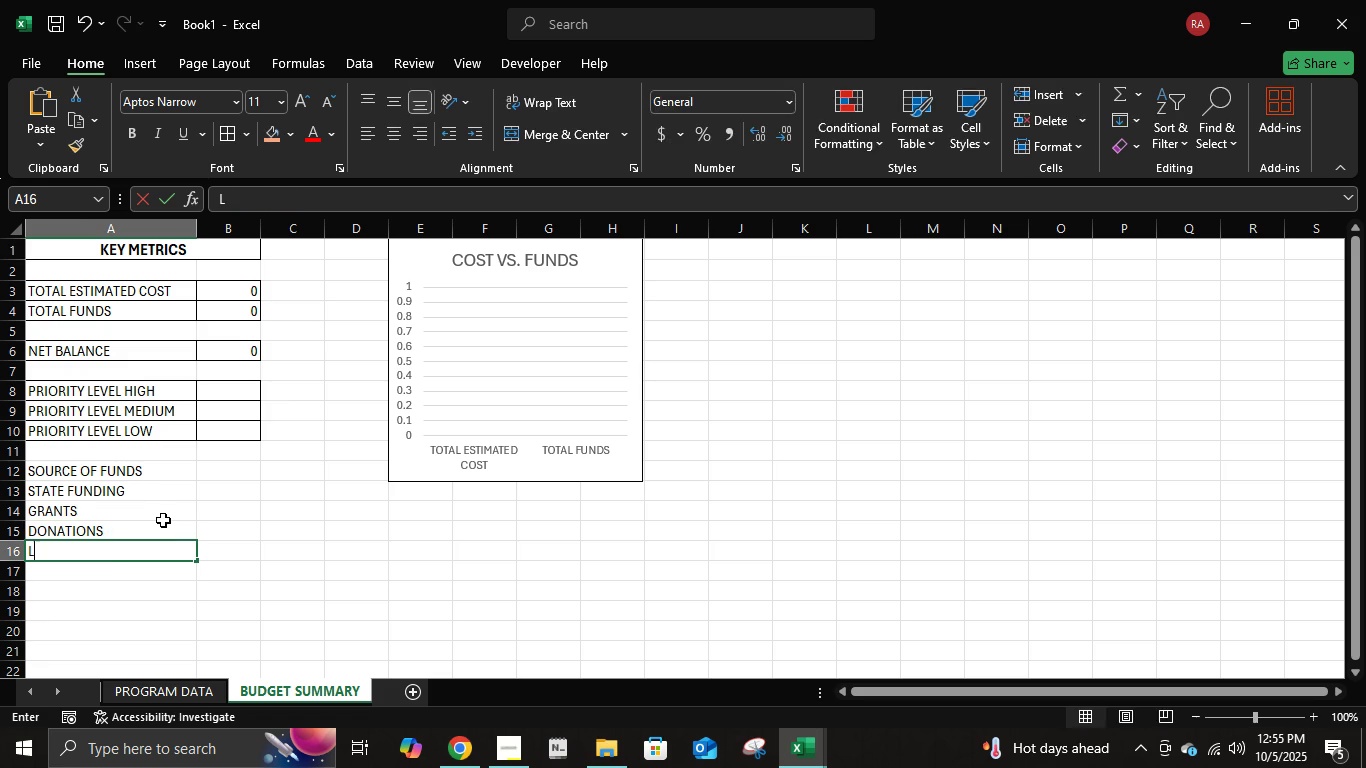 
type(local budget)
 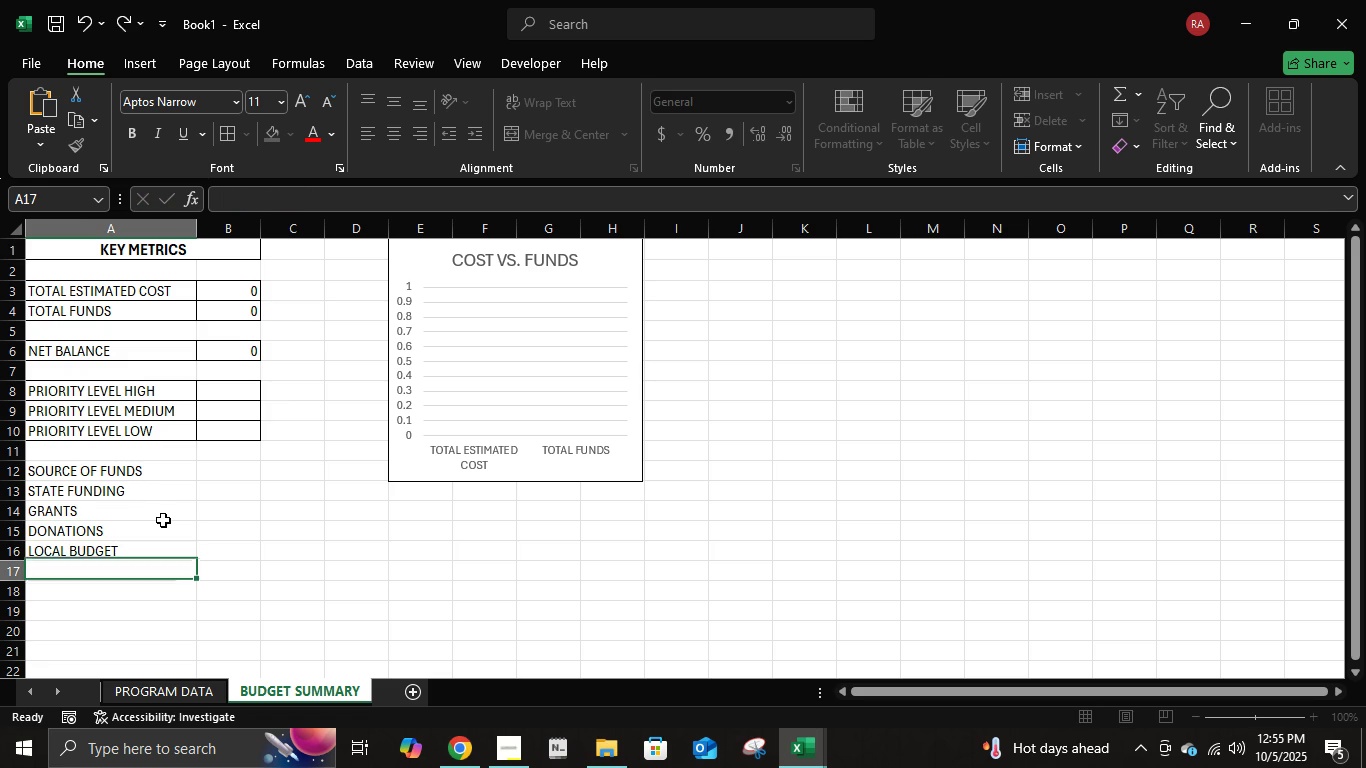 
key(Enter)
 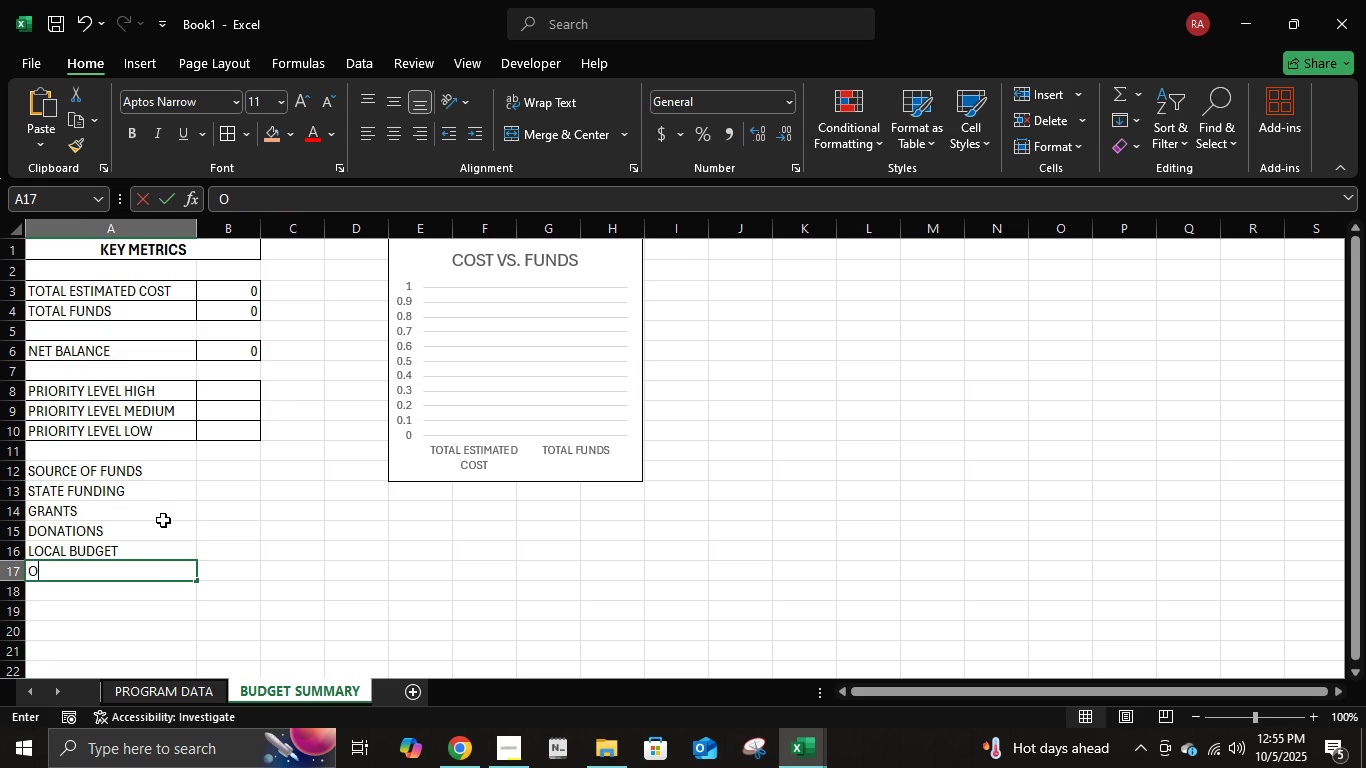 
type(others)
 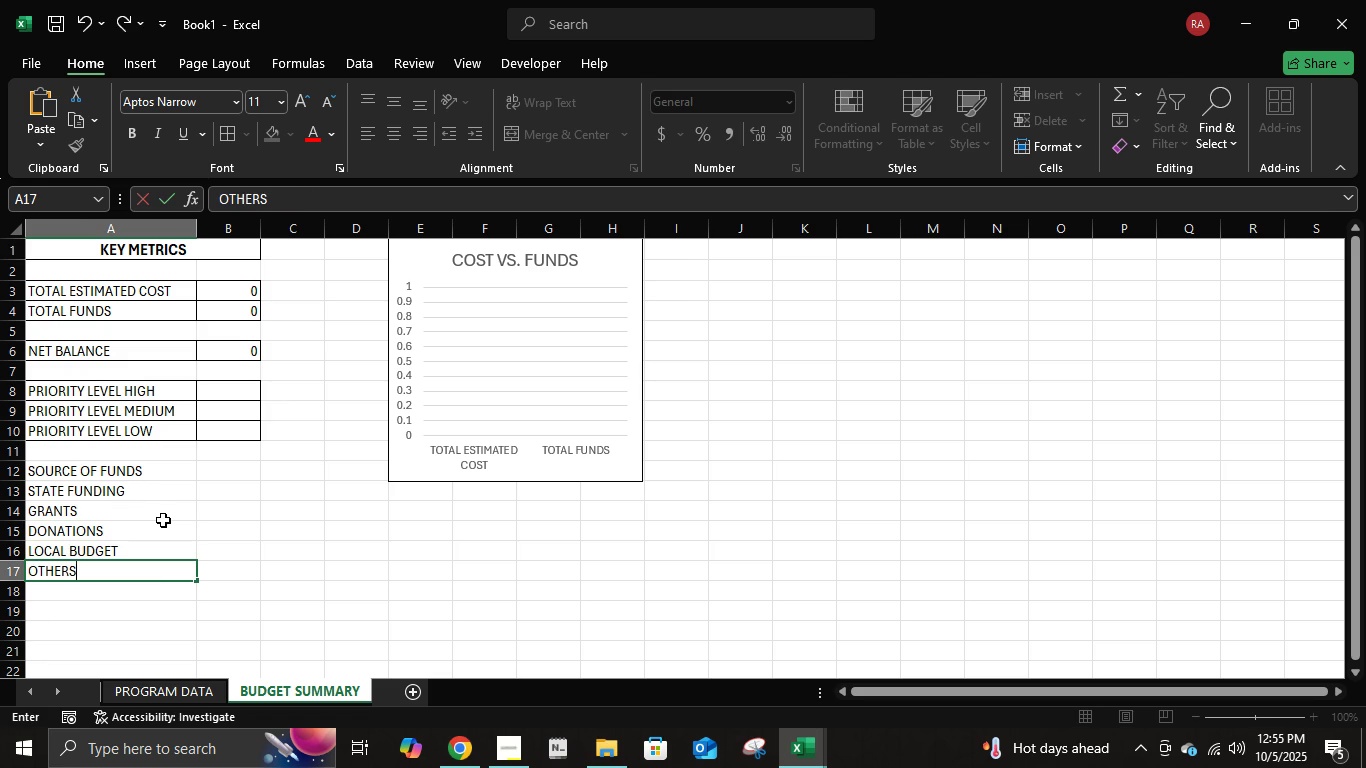 
key(Enter)
 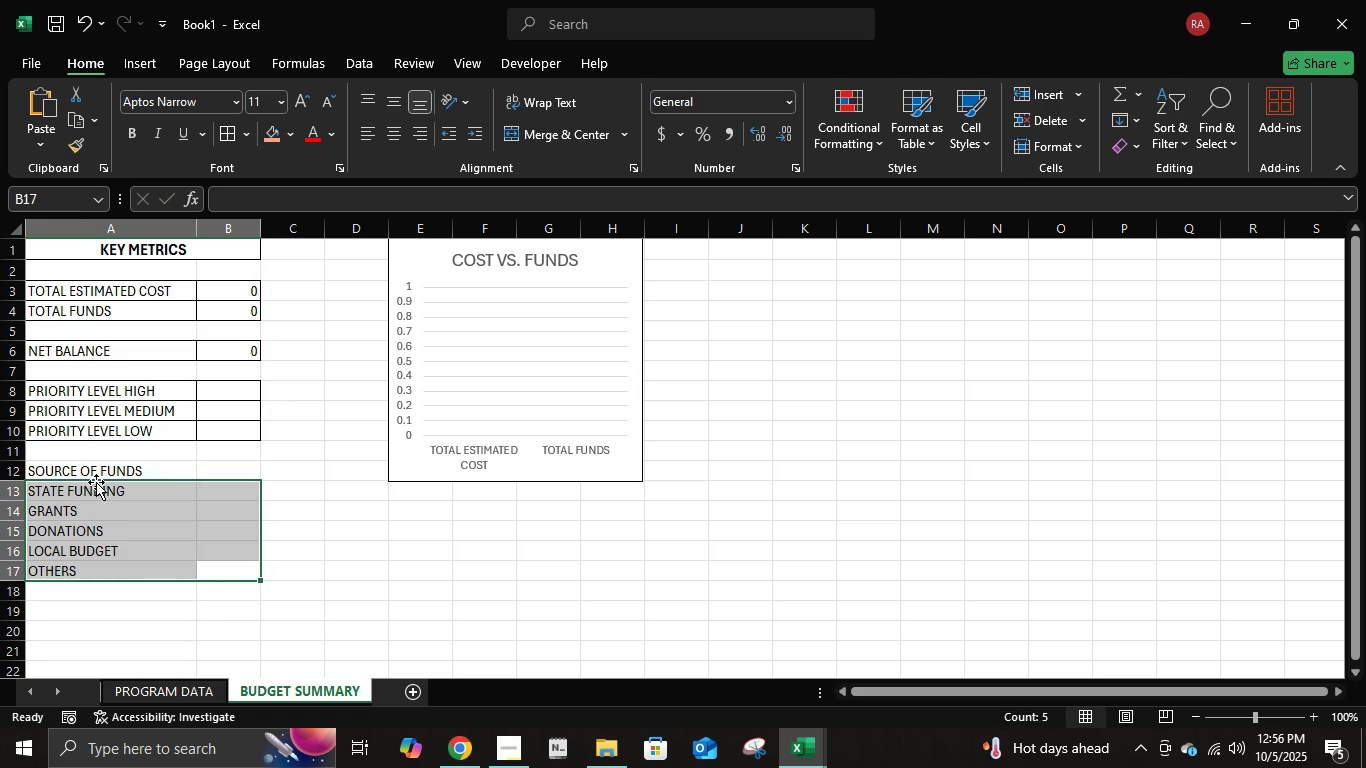 
left_click([226, 122])
 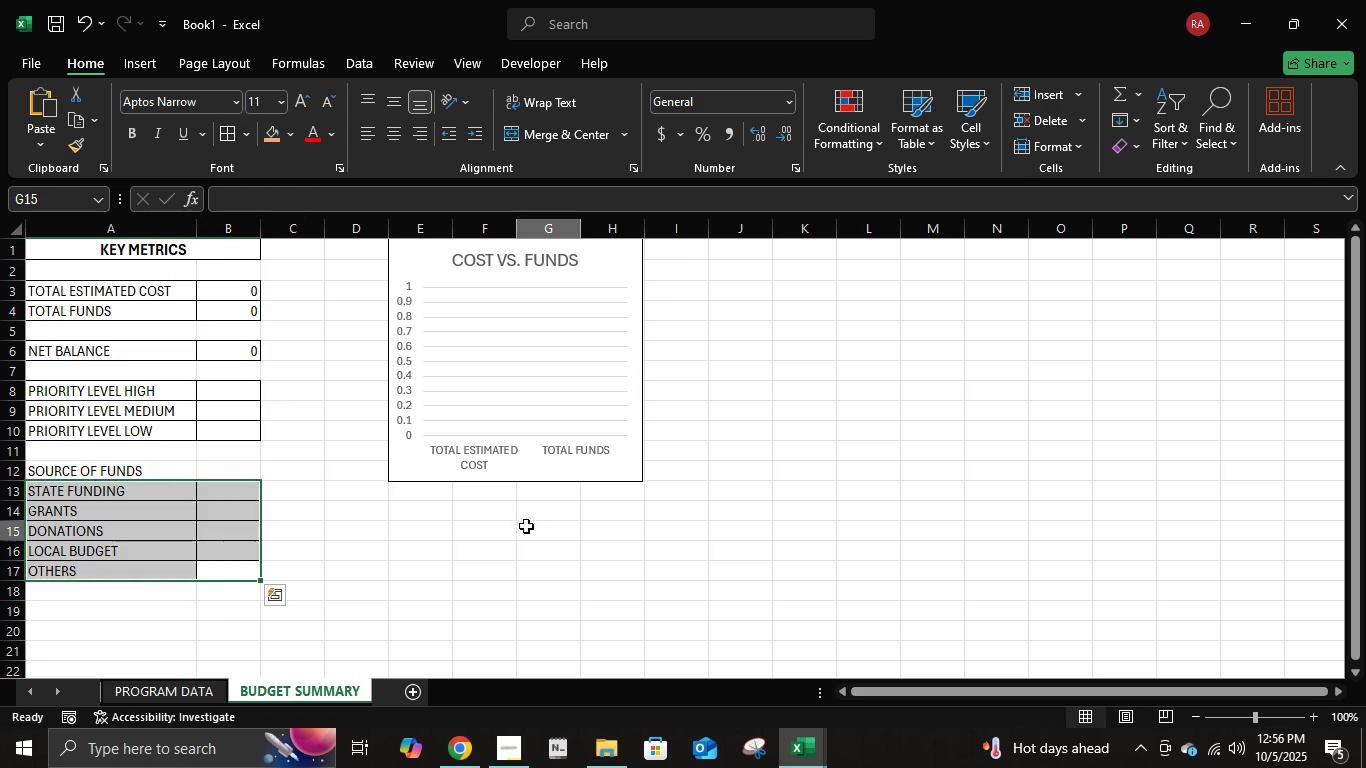 
left_click([526, 526])
 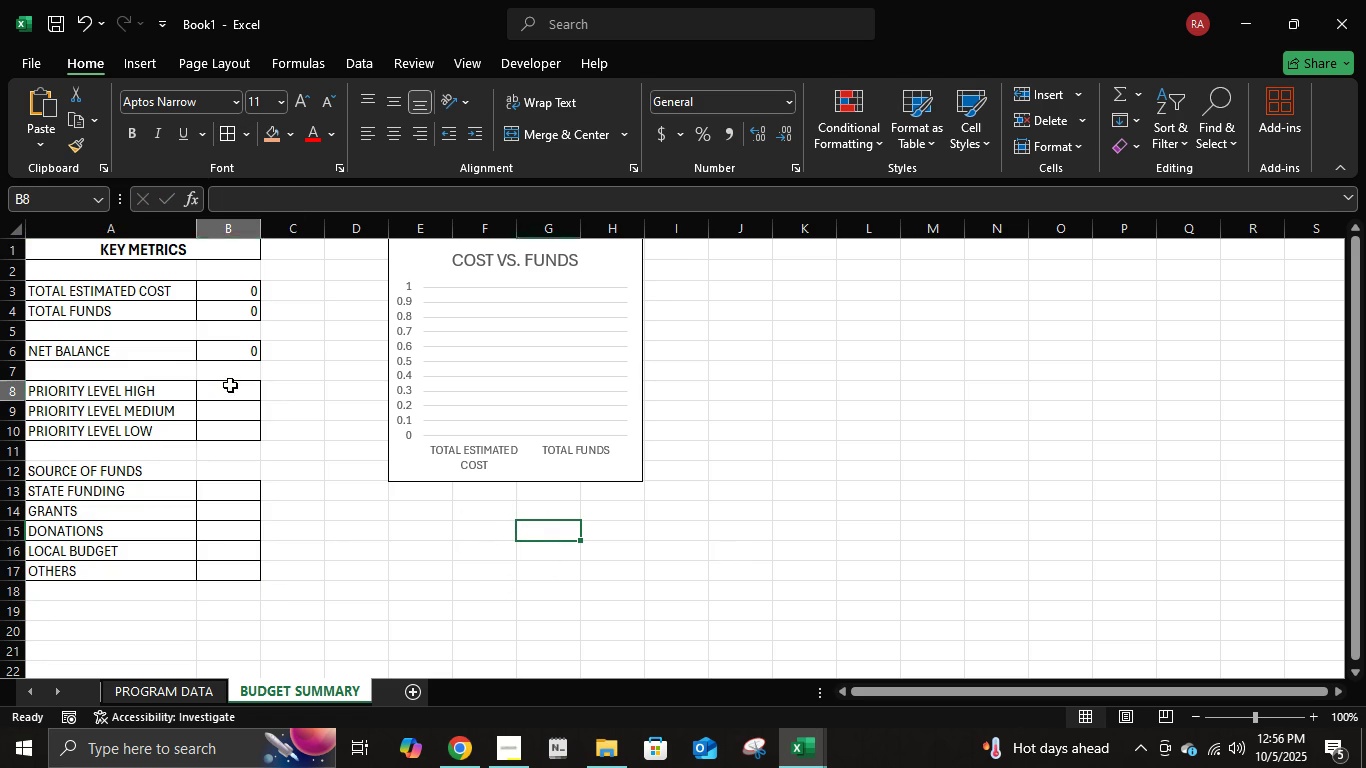 
left_click([230, 385])
 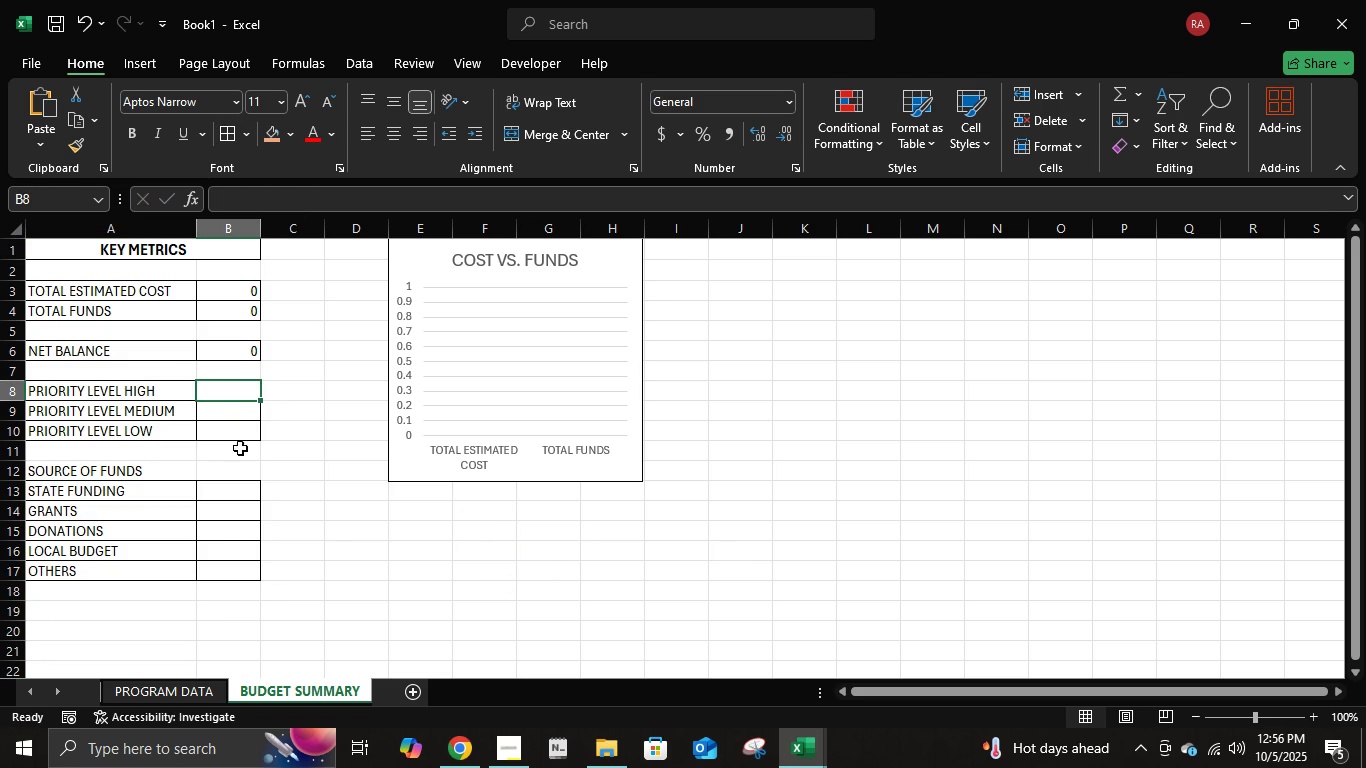 
key(Equal)
 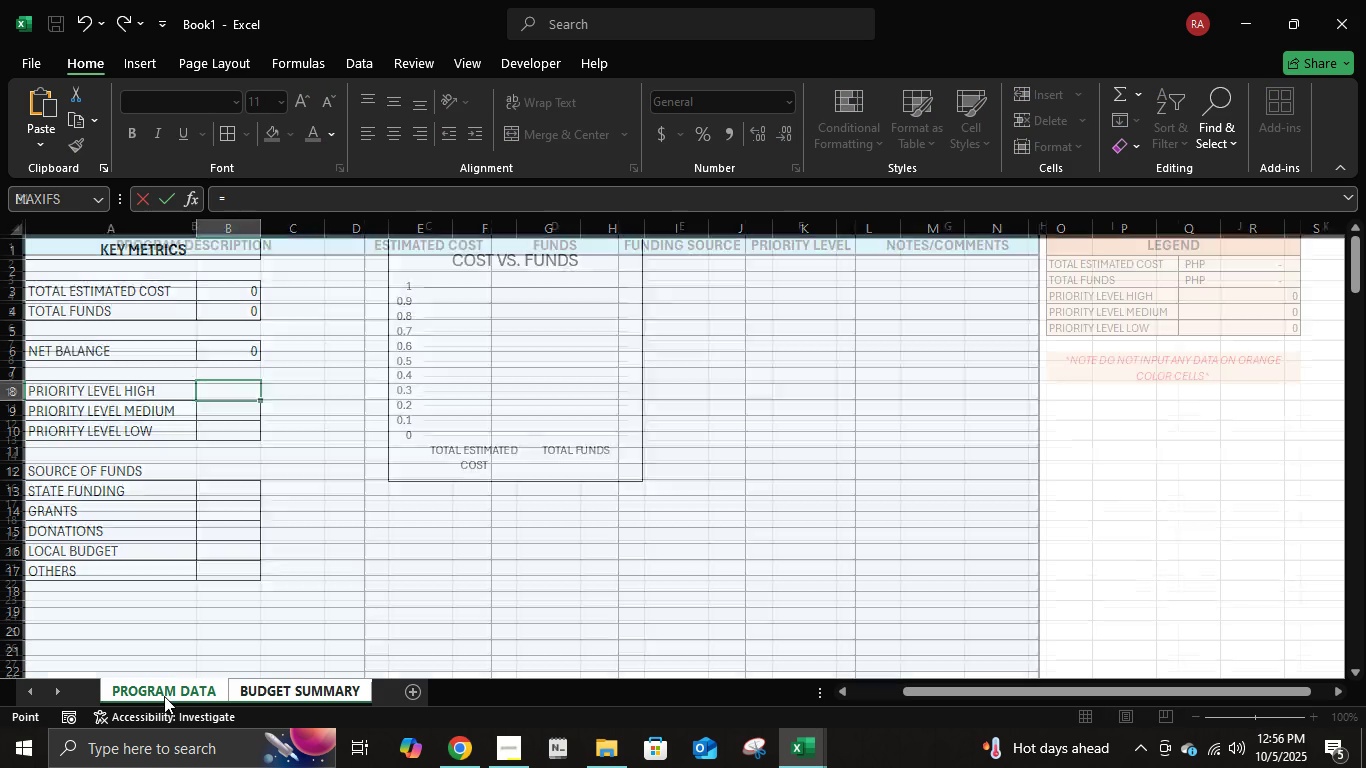 
double_click([164, 696])
 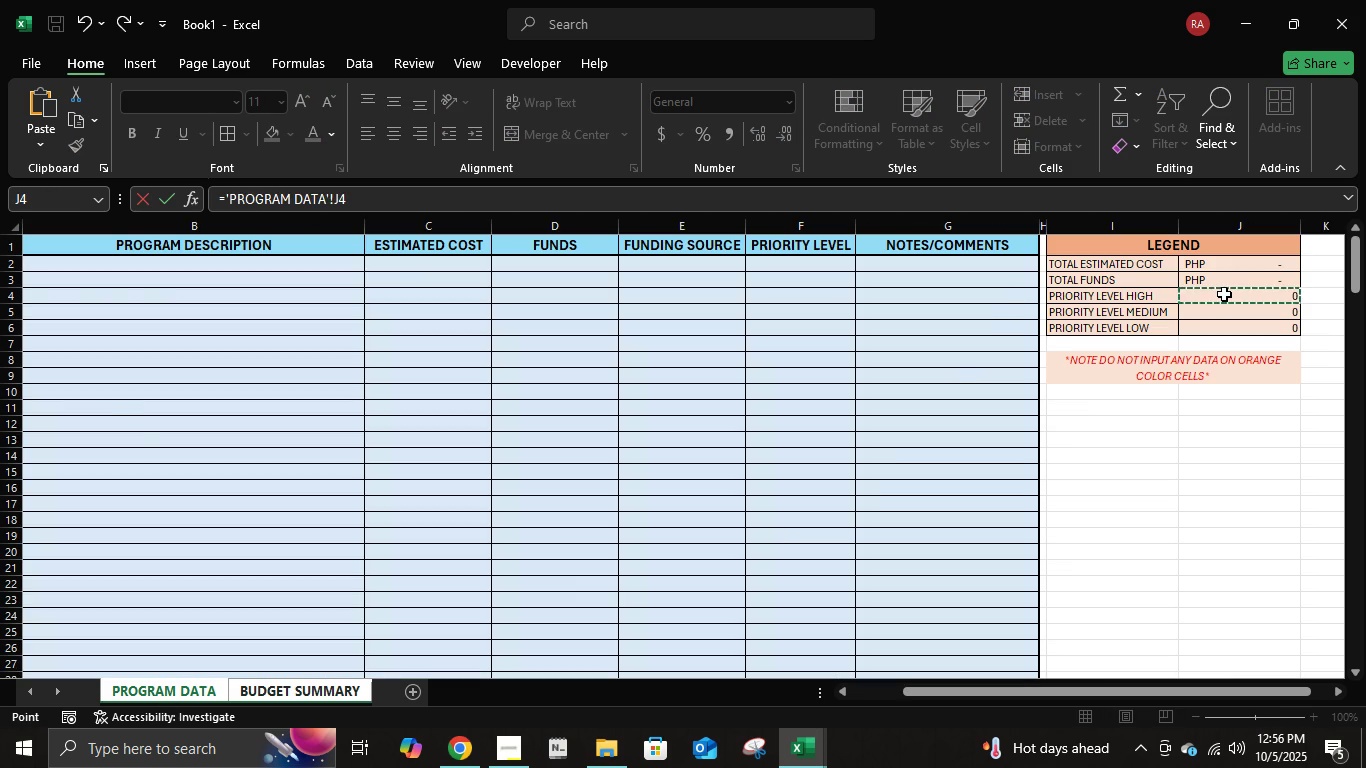 
left_click([1224, 294])
 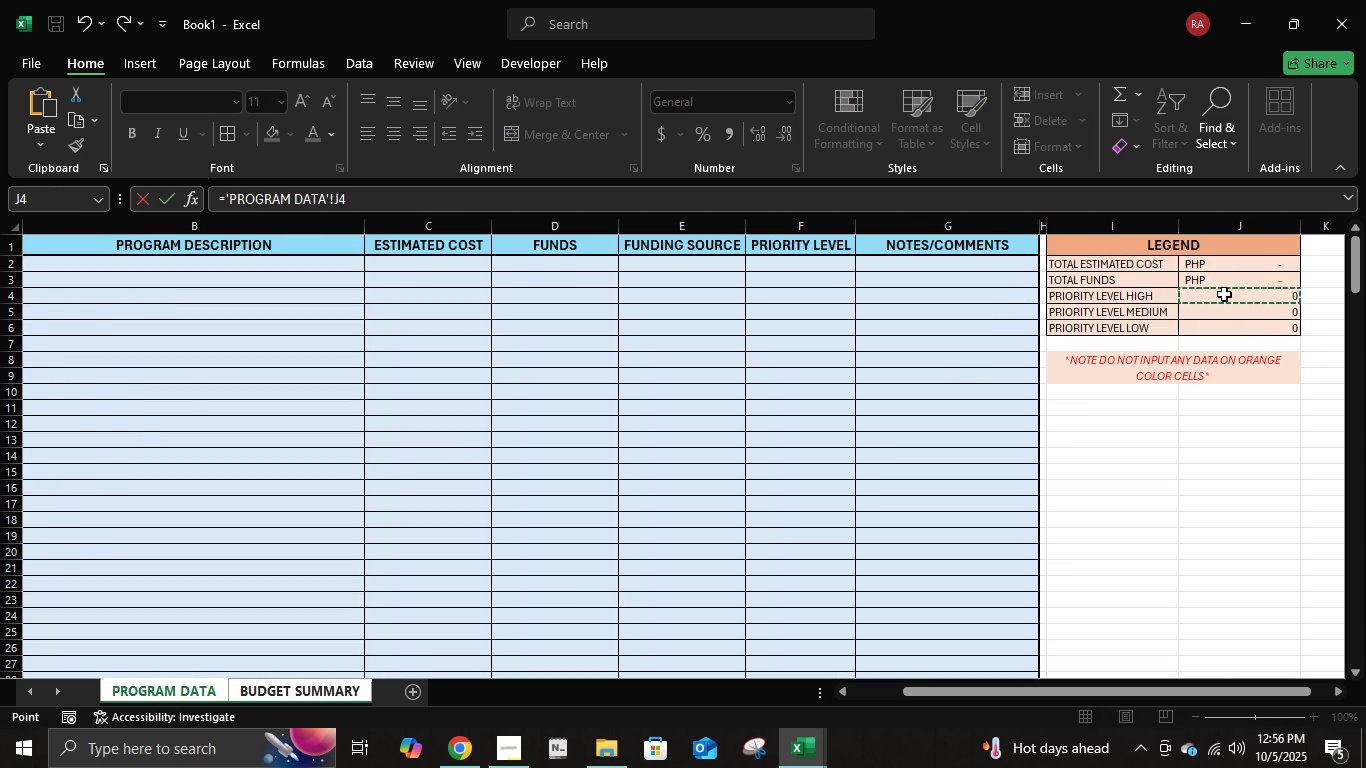 
key(Enter)
 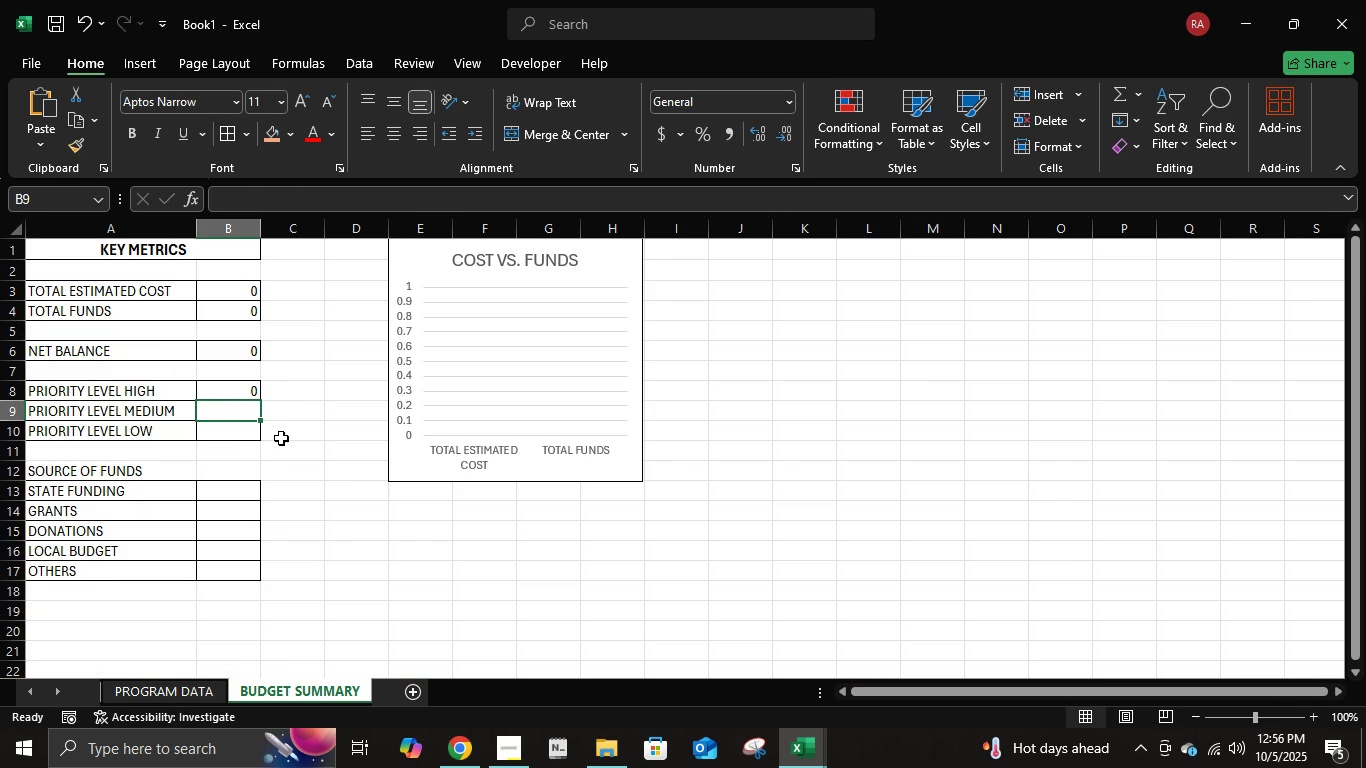 
key(Equal)
 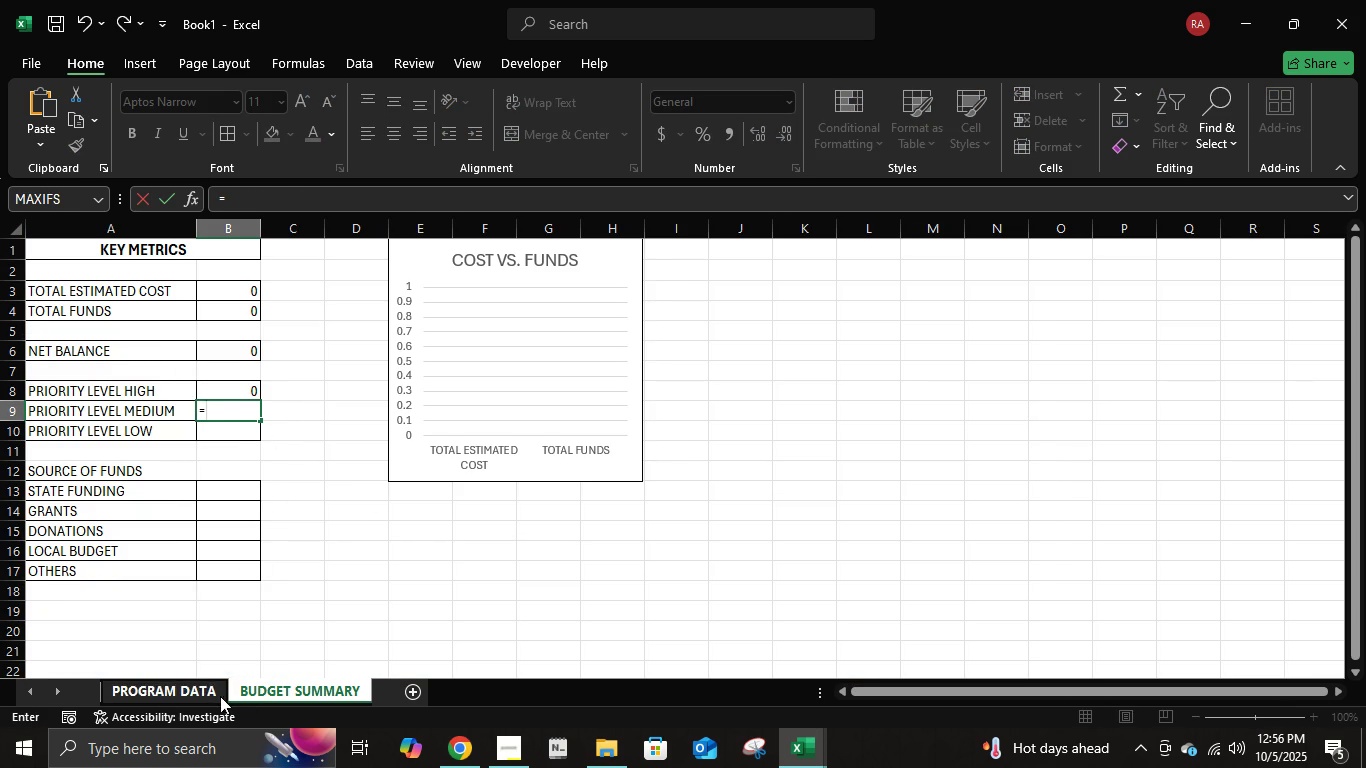 
left_click([220, 696])
 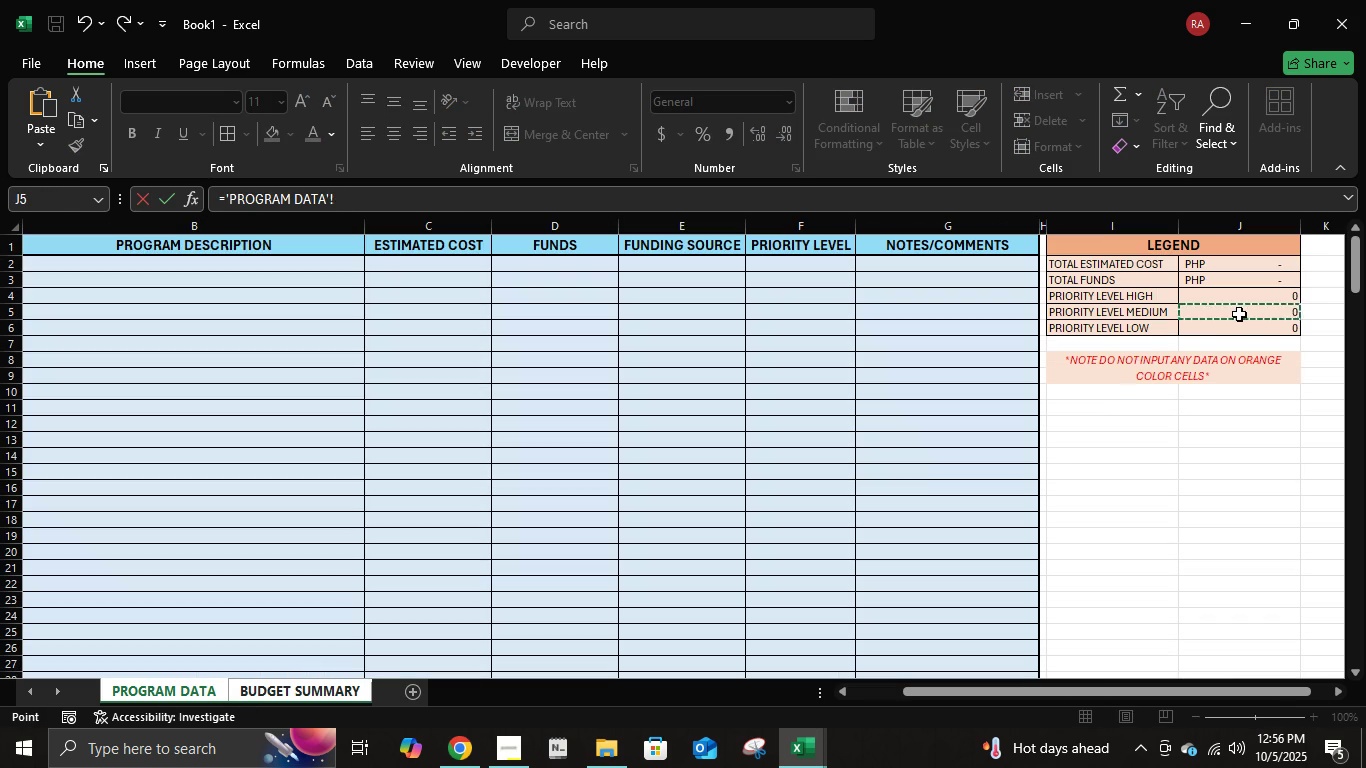 
left_click([1239, 314])
 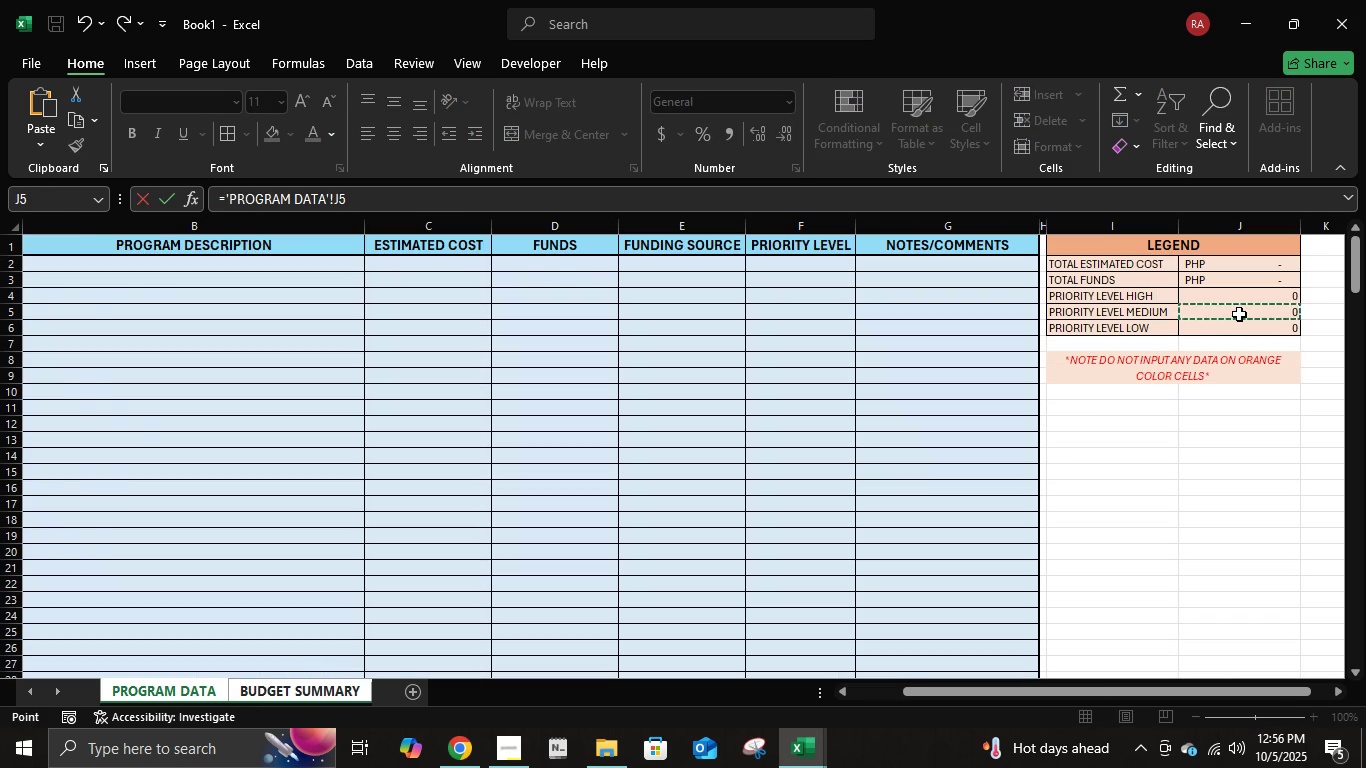 
key(Enter)
 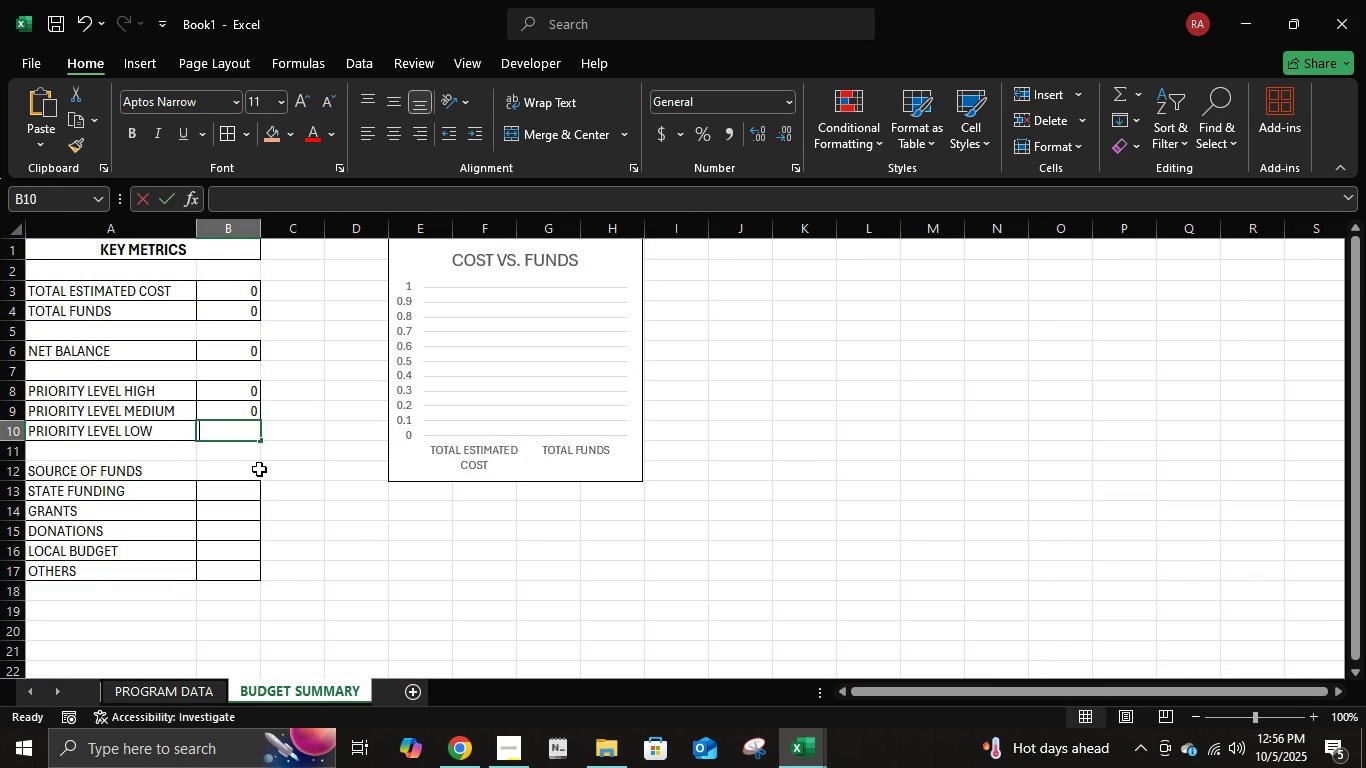 
key(Equal)
 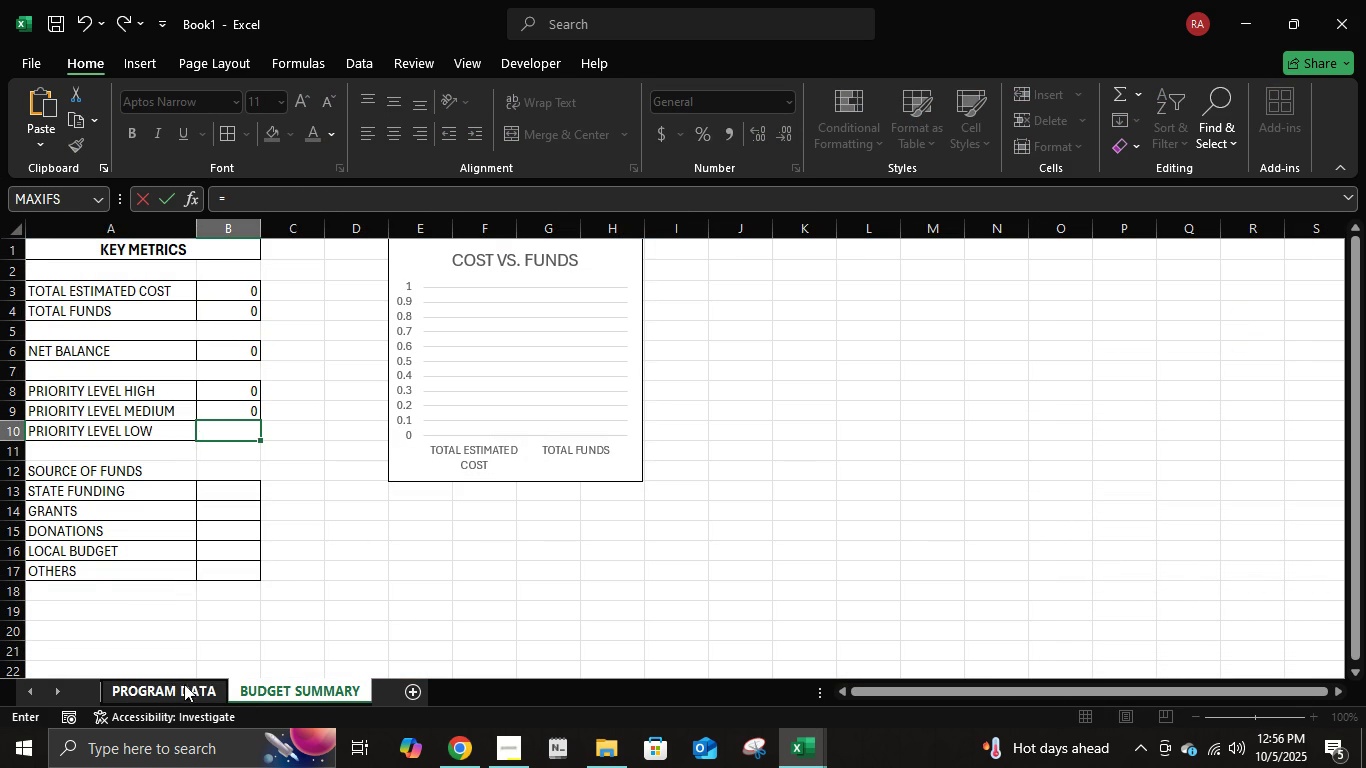 
left_click([184, 684])
 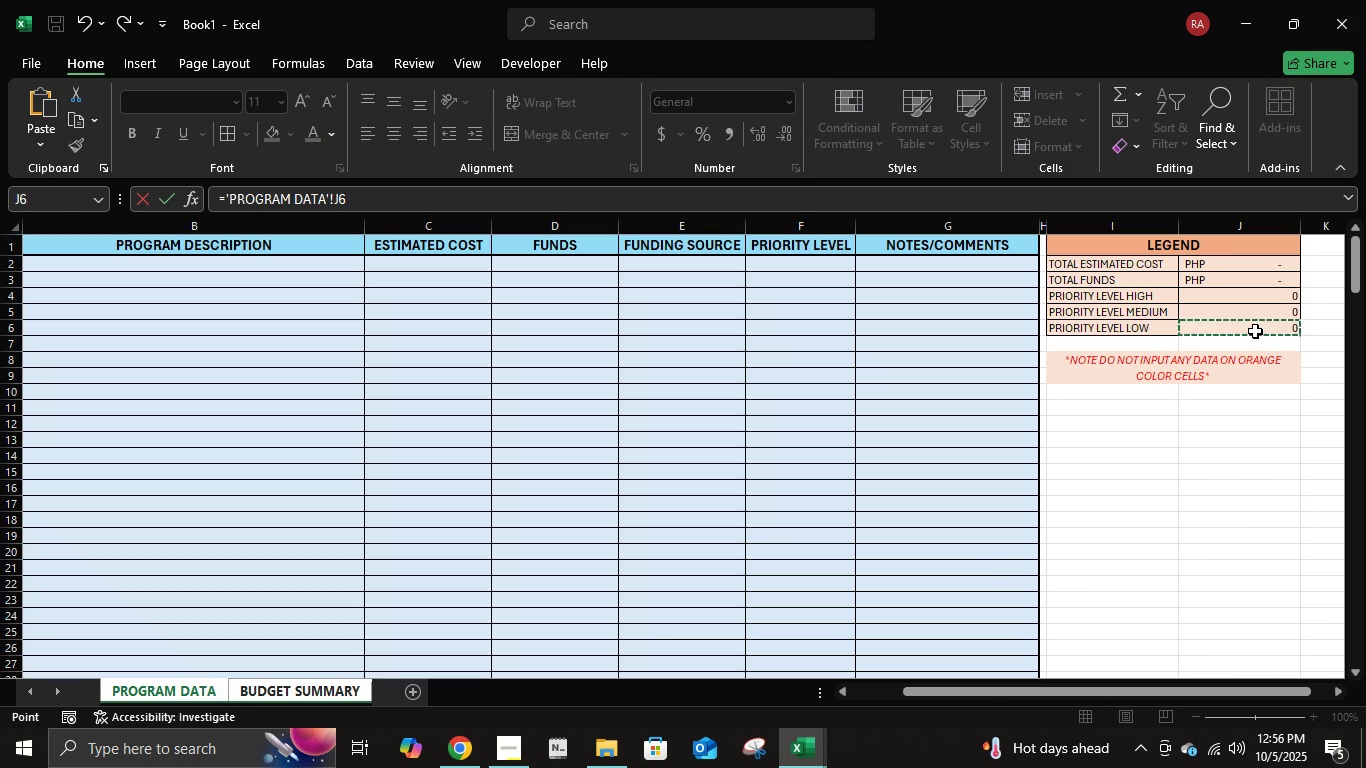 
left_click([1255, 331])
 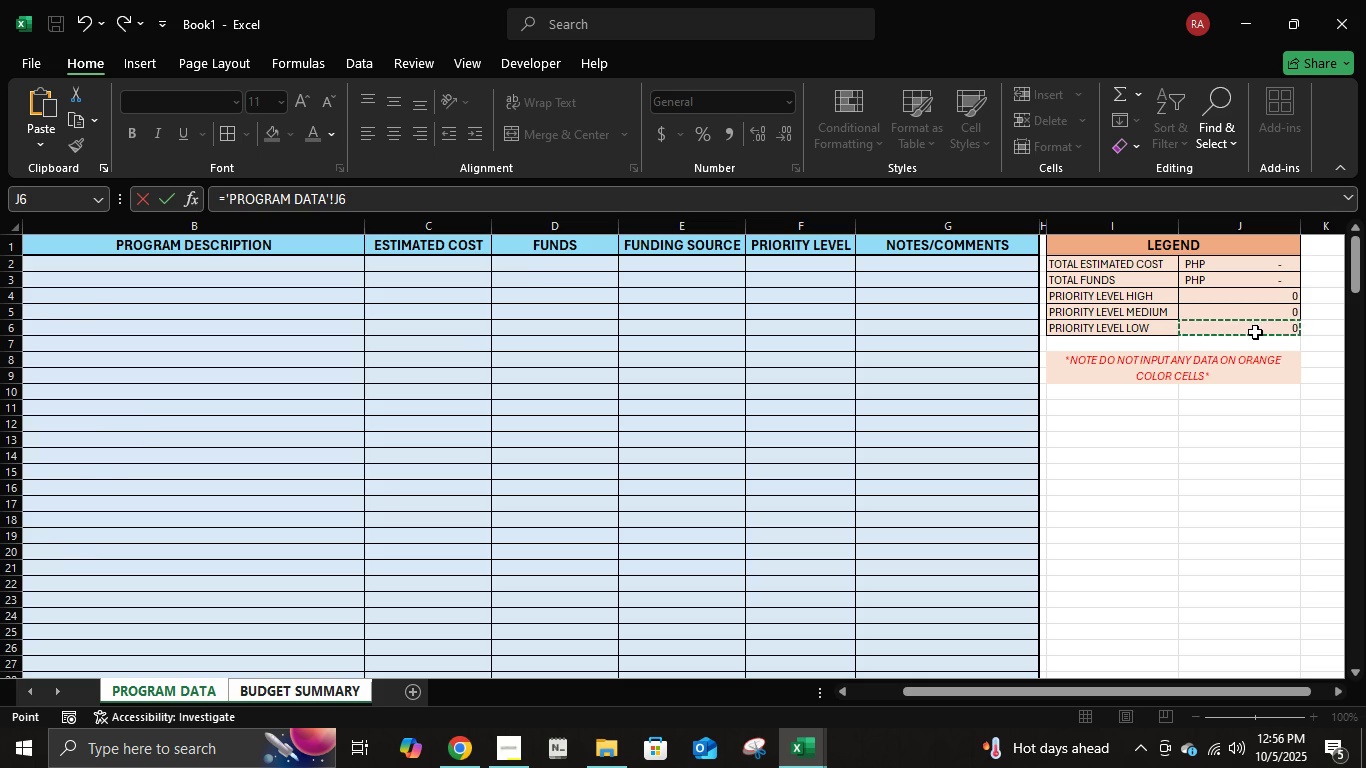 
key(Enter)
 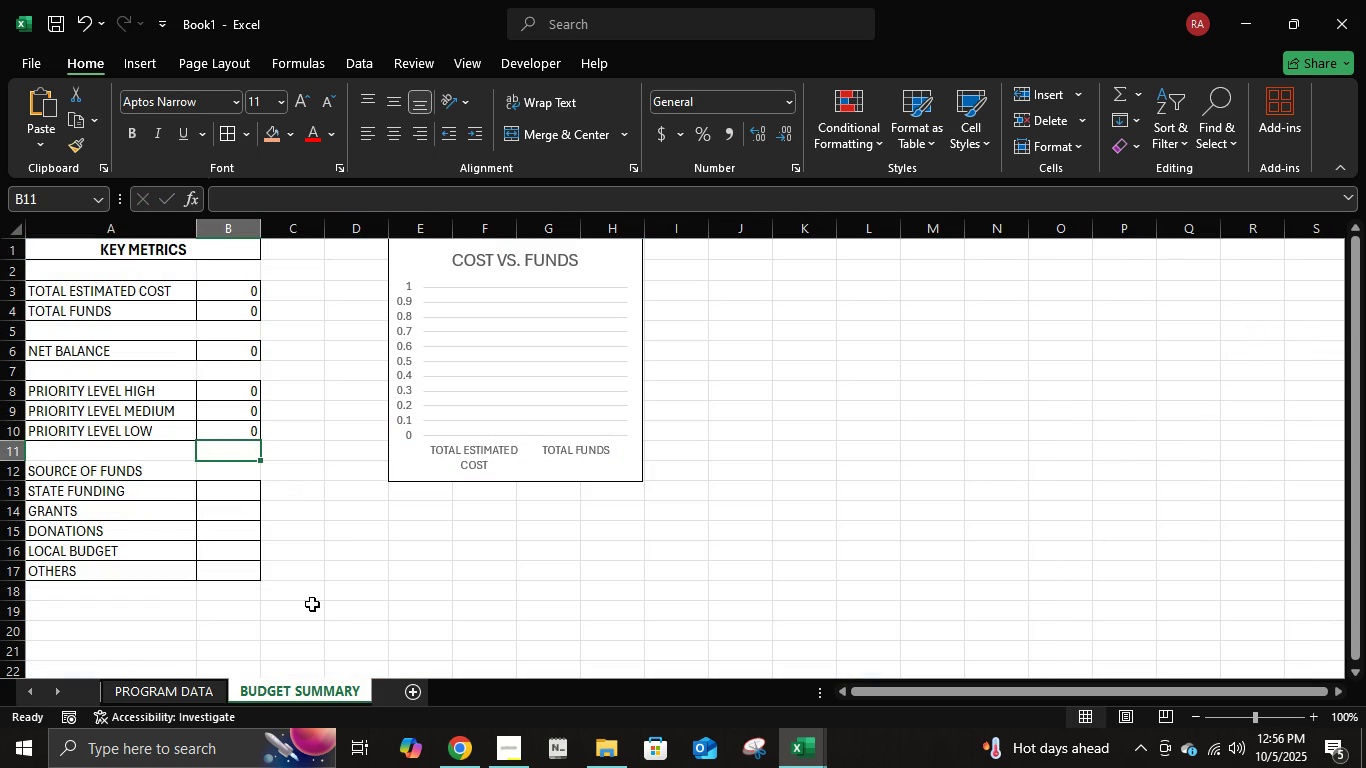 
left_click([131, 695])
 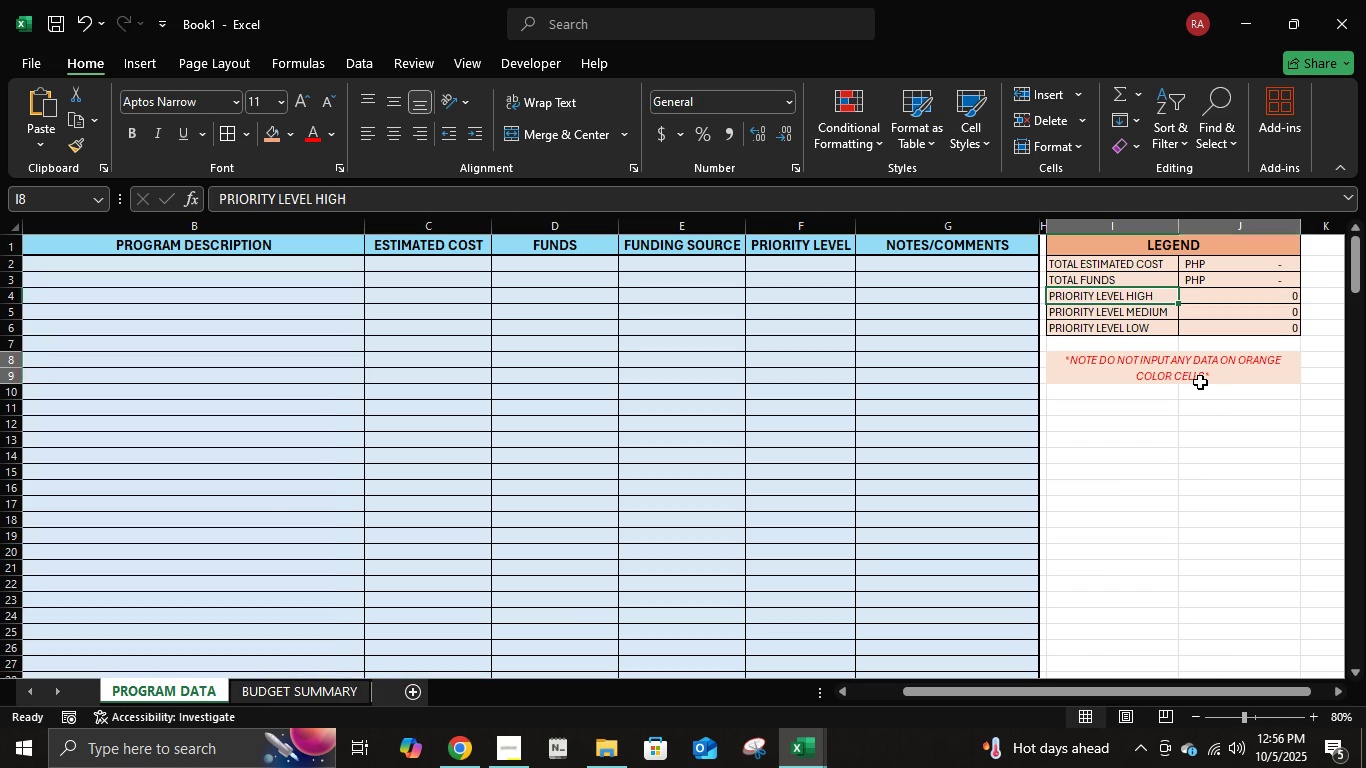 
left_click([1200, 382])